 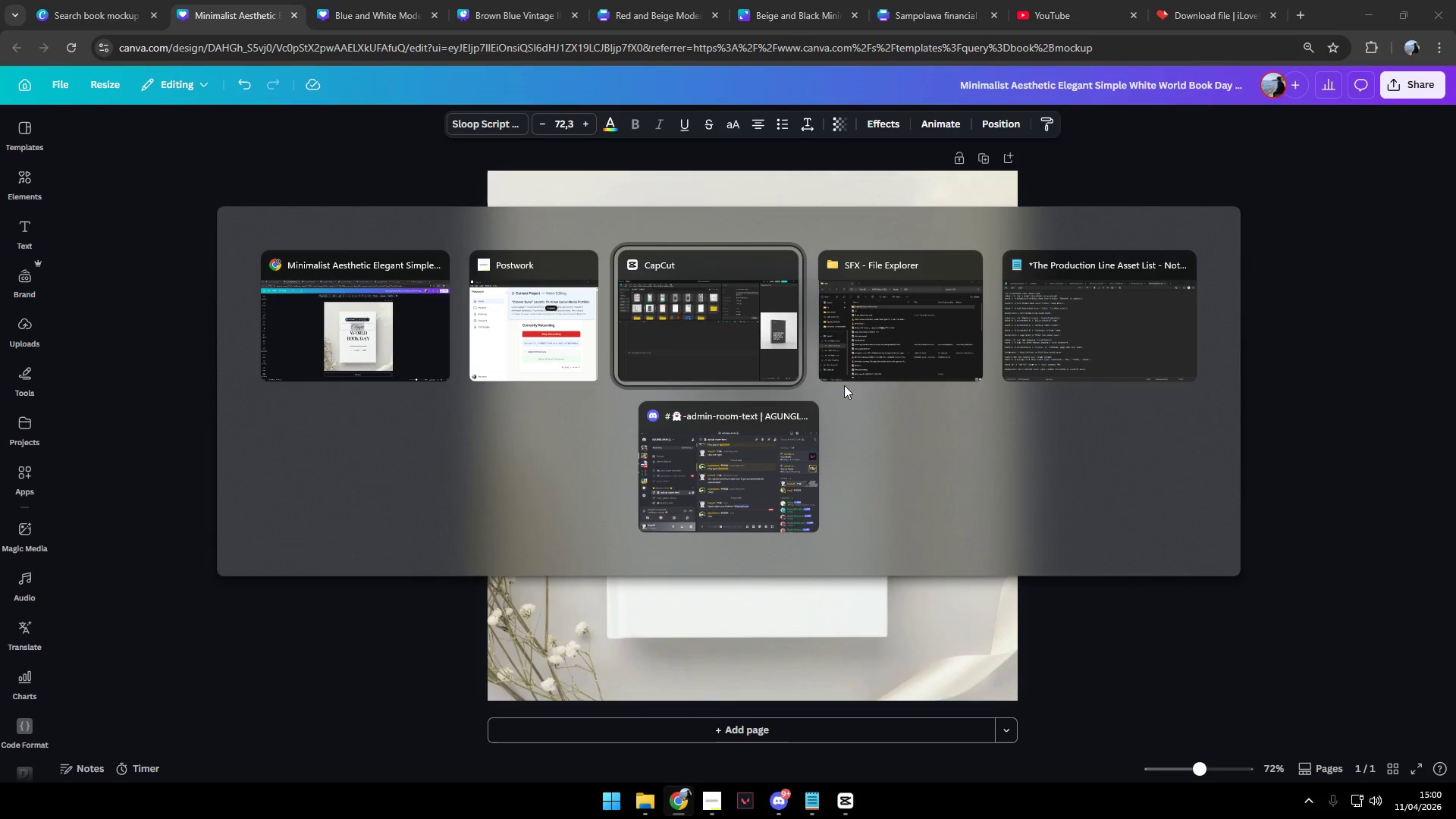 
key(Alt+Tab)
 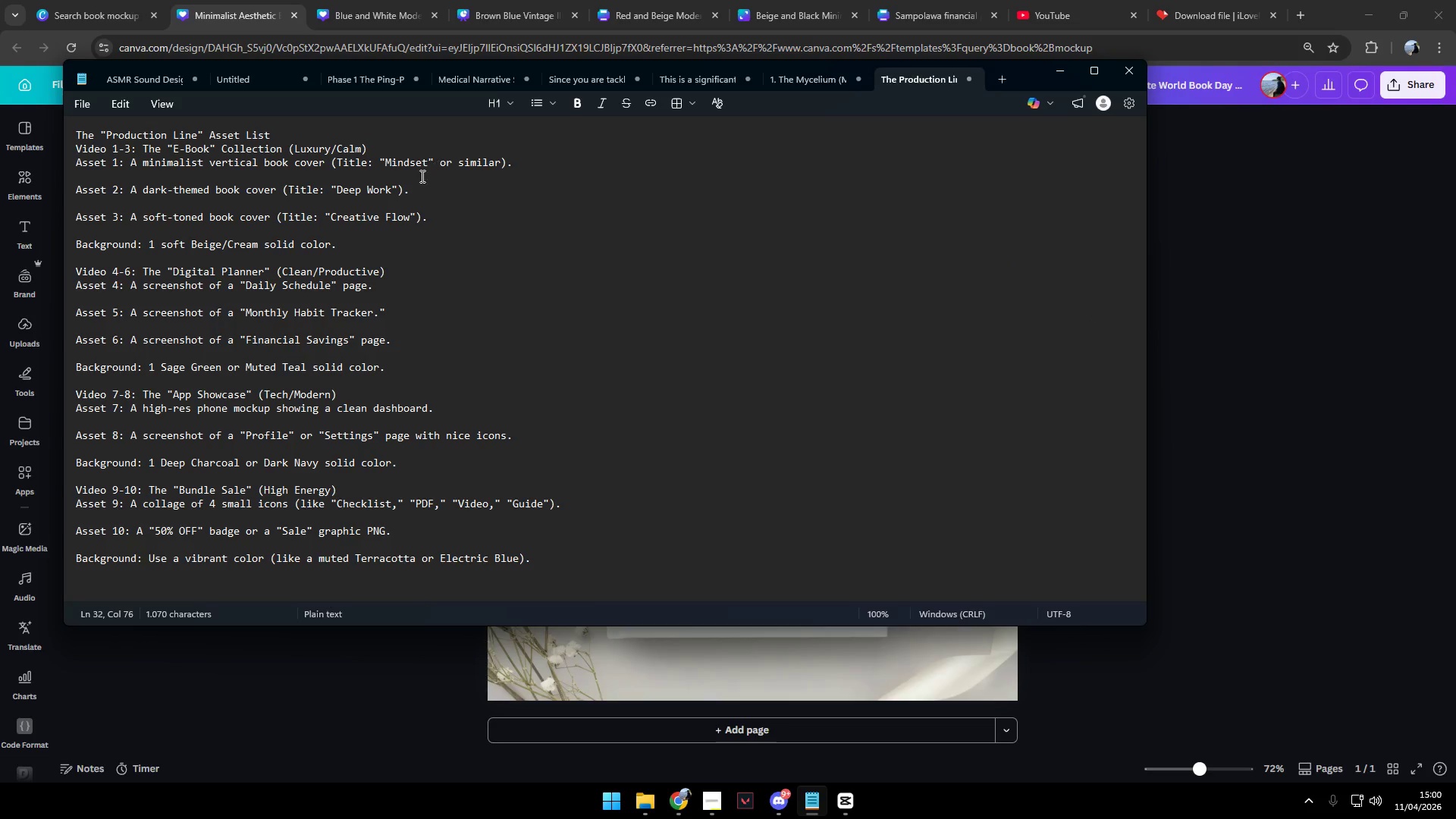 
key(Alt+Tab)
 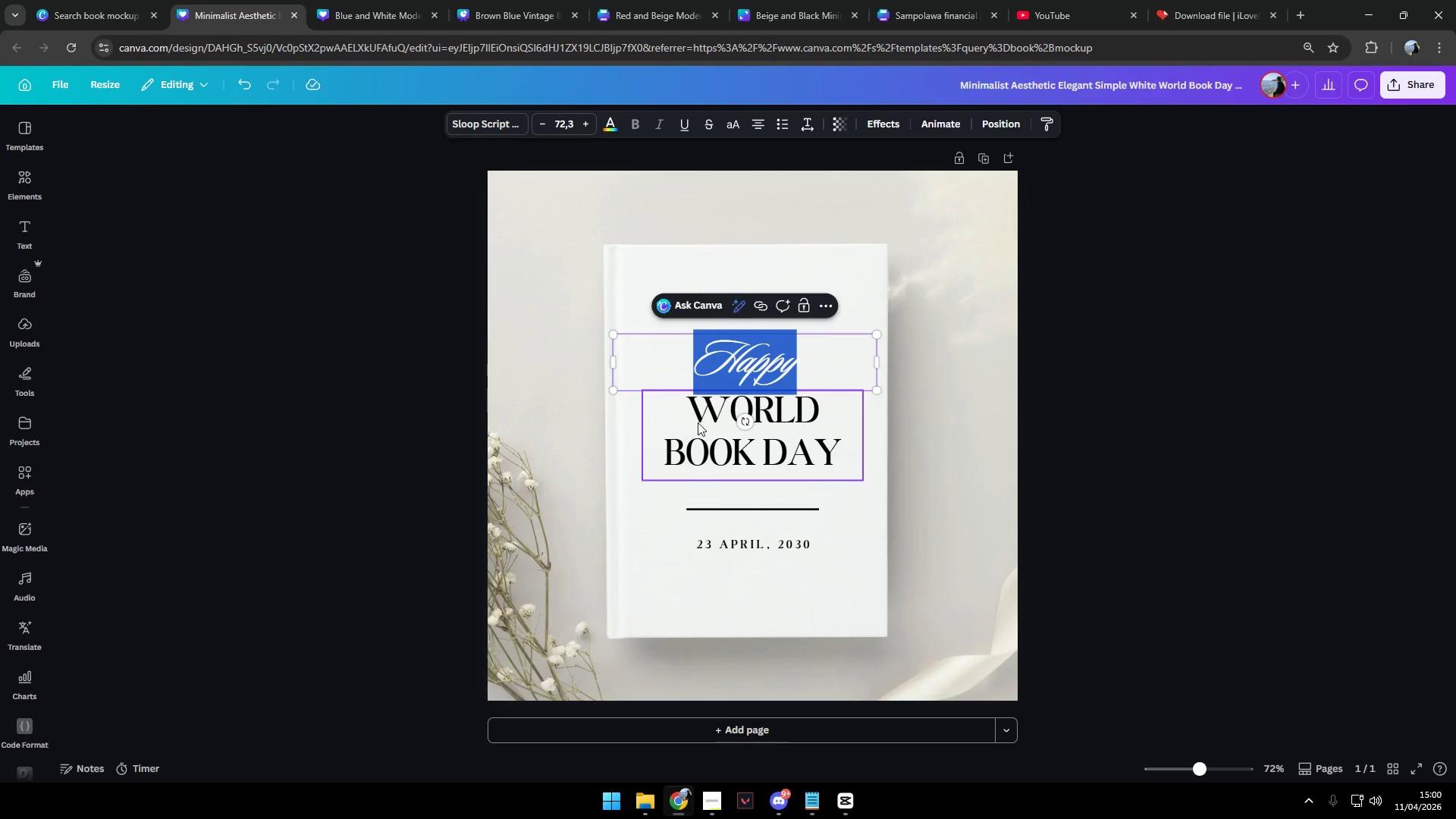 
double_click([798, 429])
 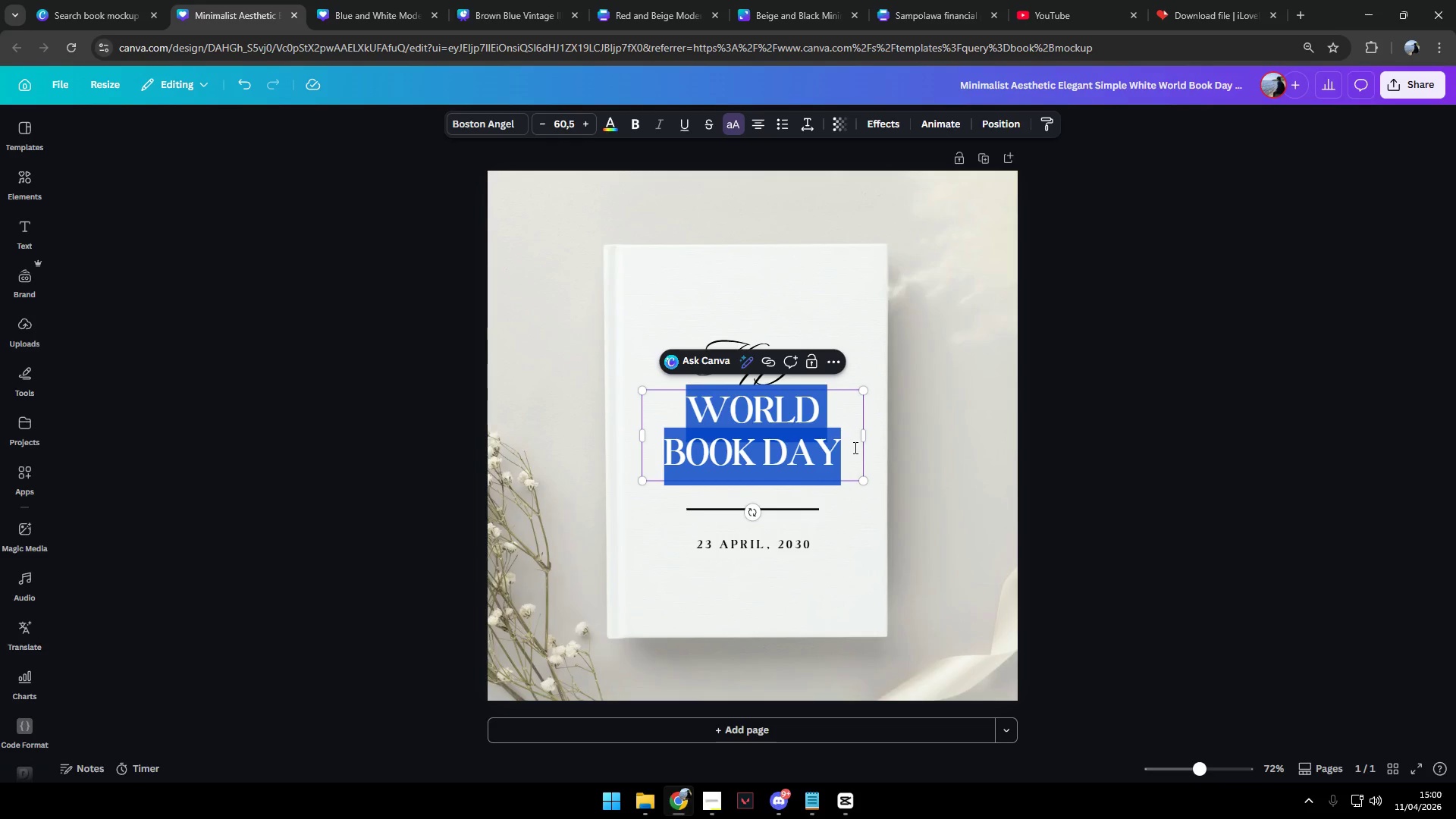 
type(Creative)
 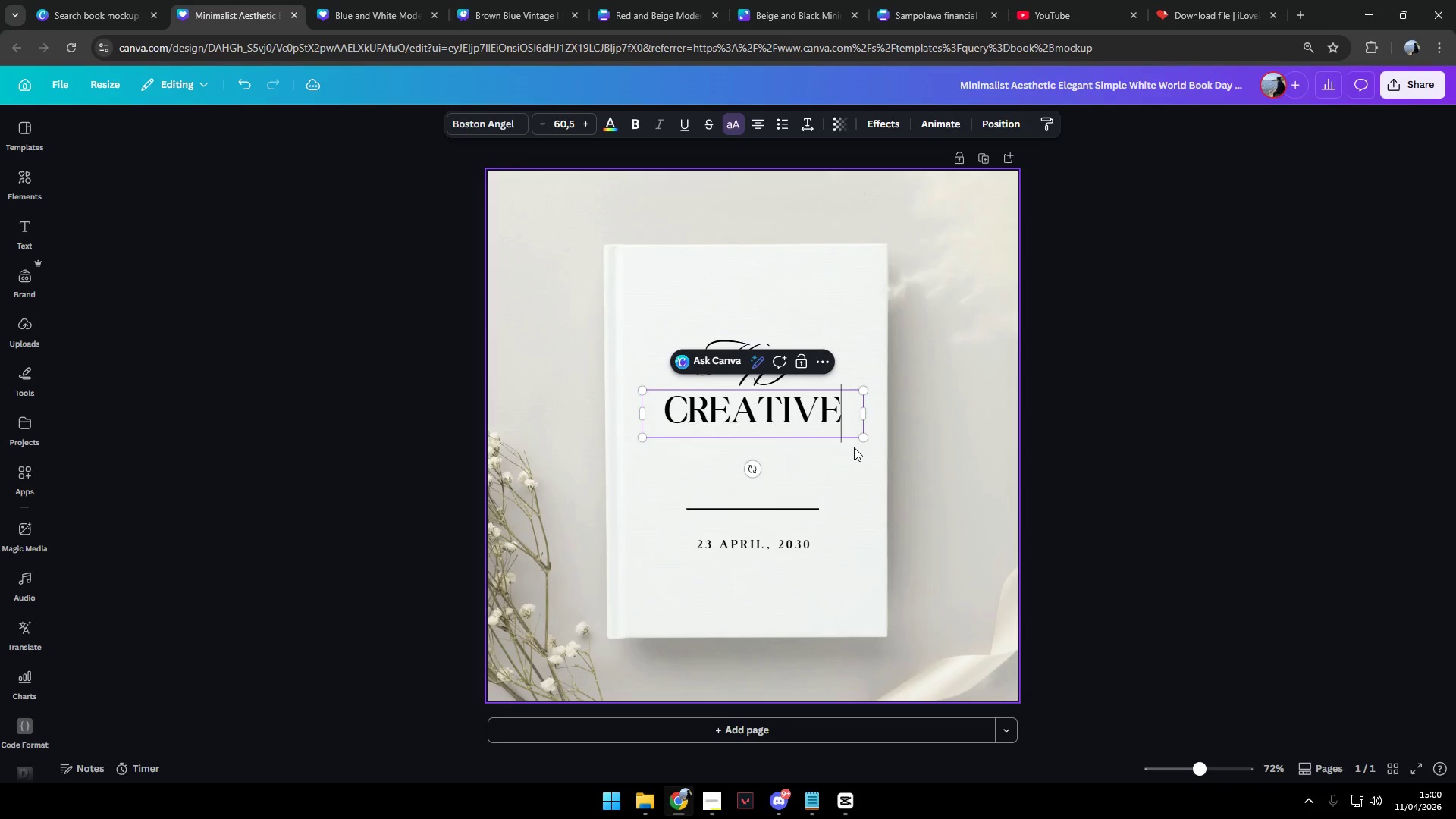 
key(Enter)
 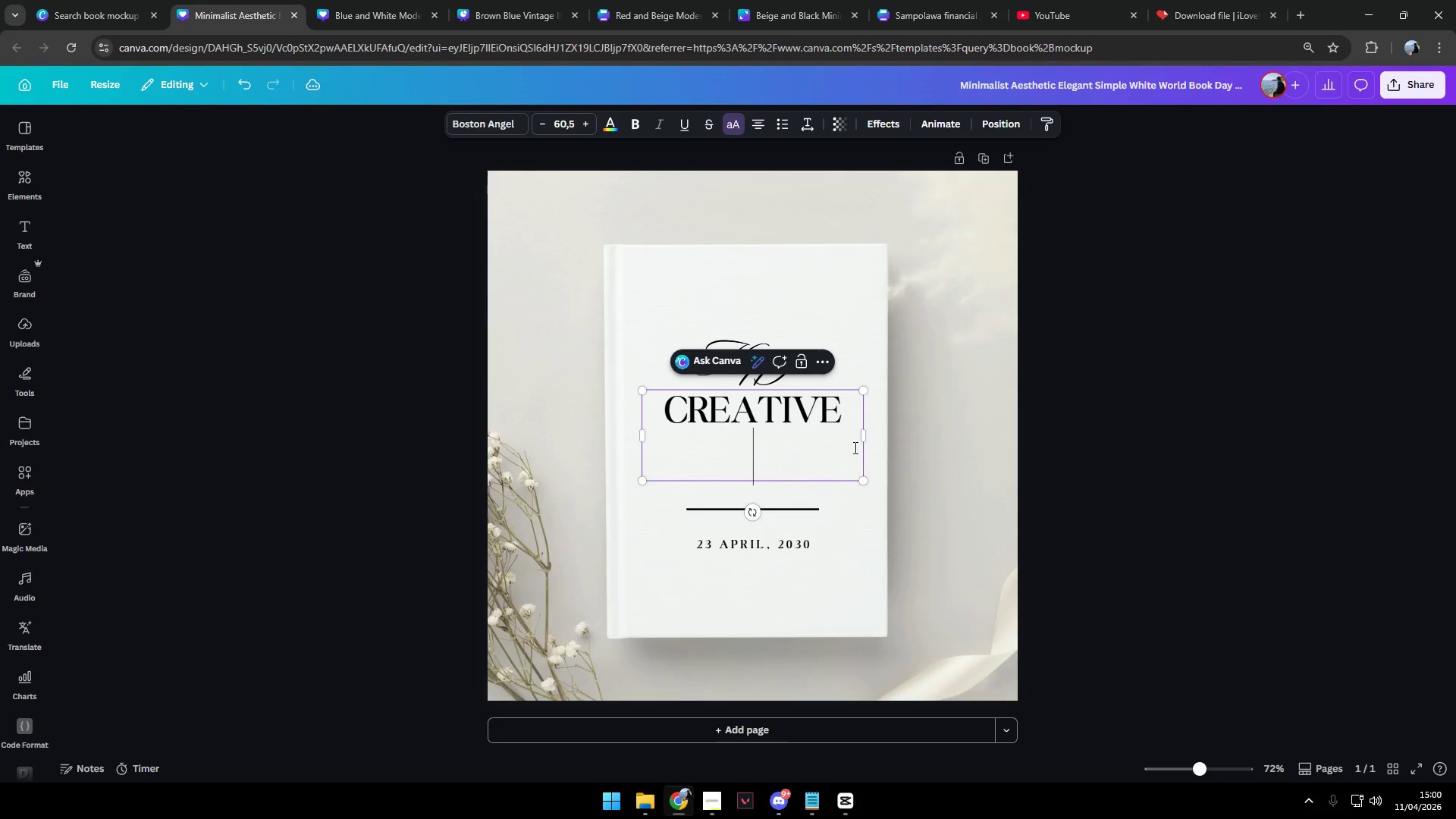 
type(Flow)
 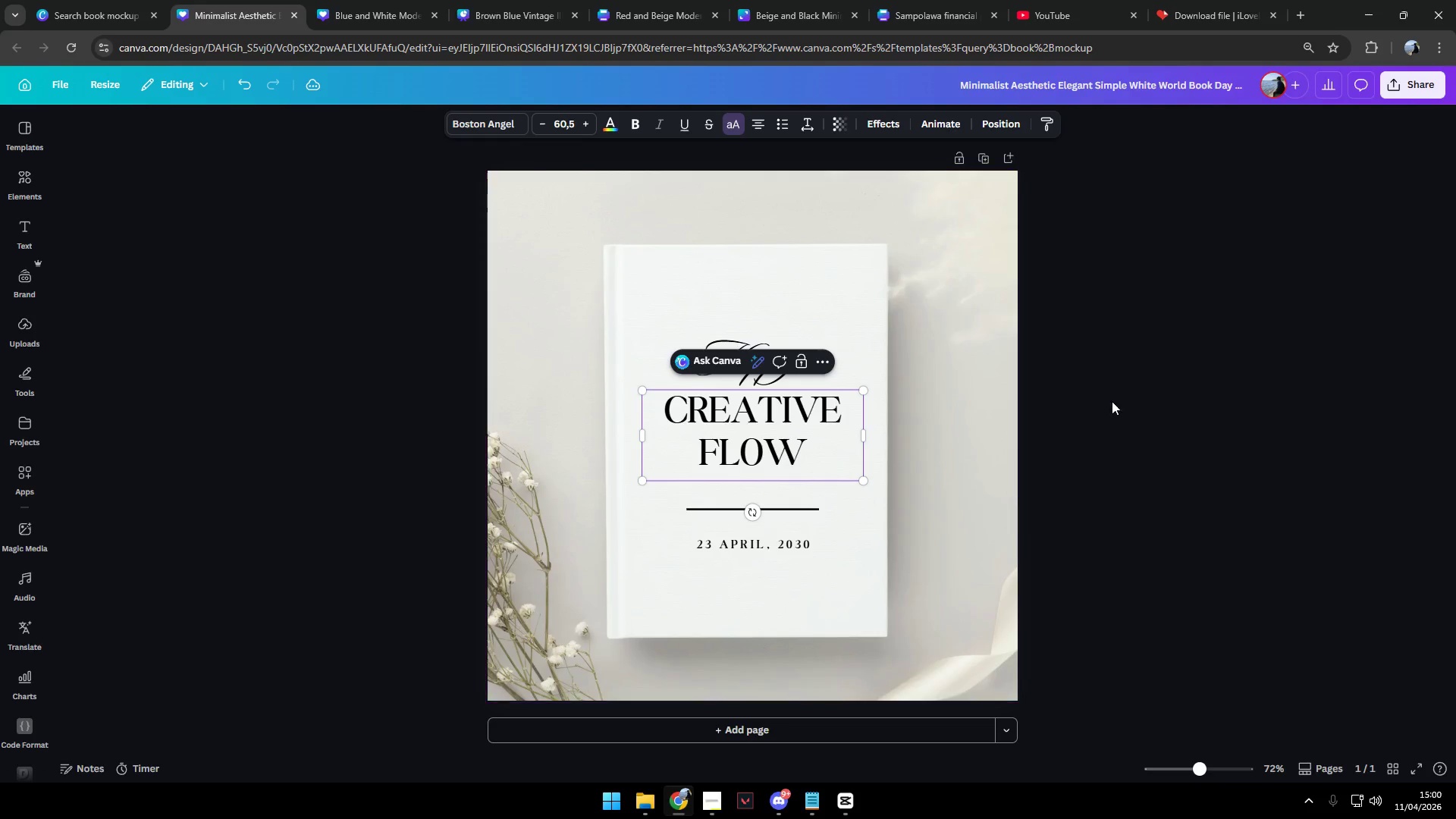 
left_click([1148, 408])
 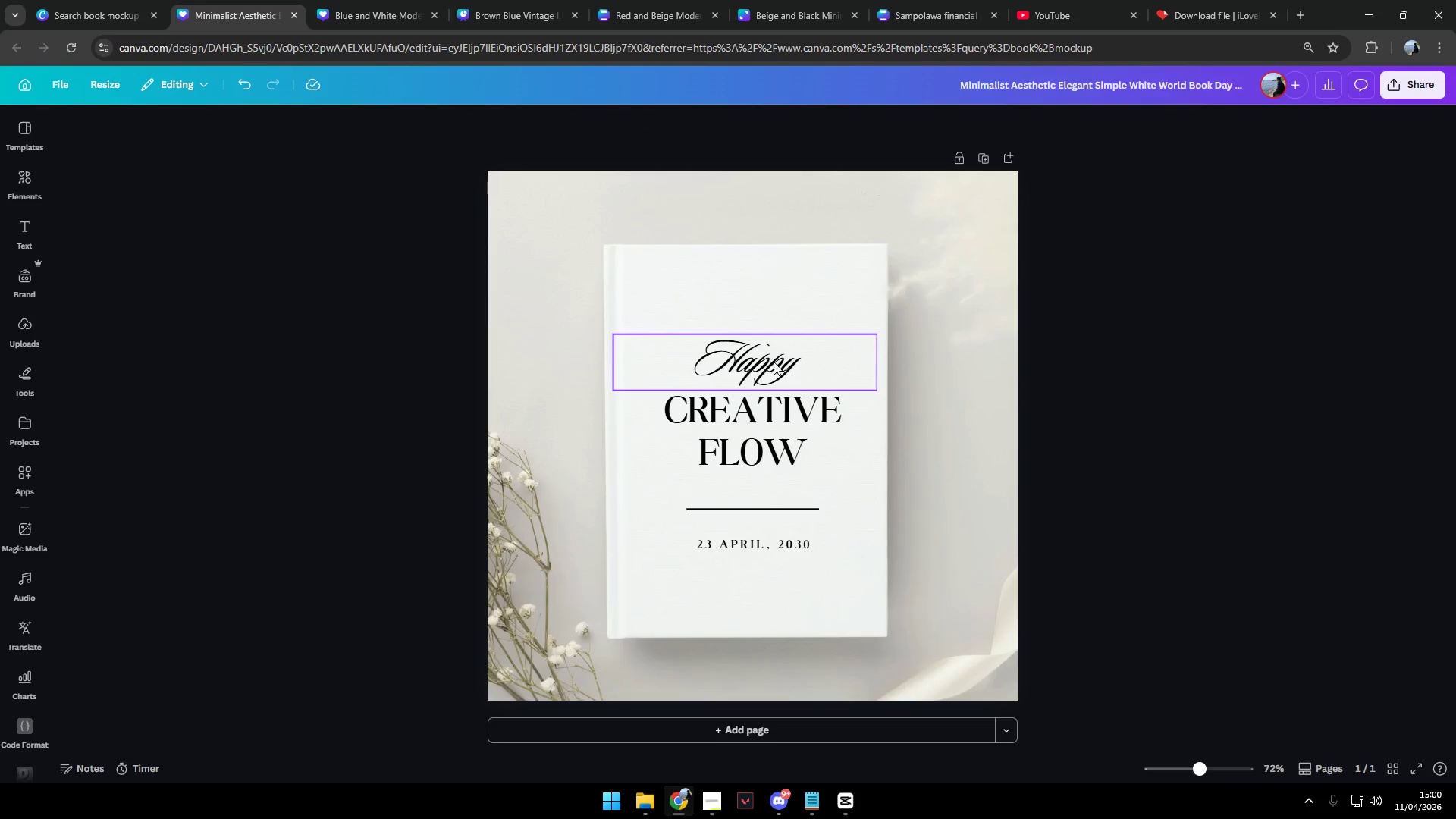 
left_click([786, 366])
 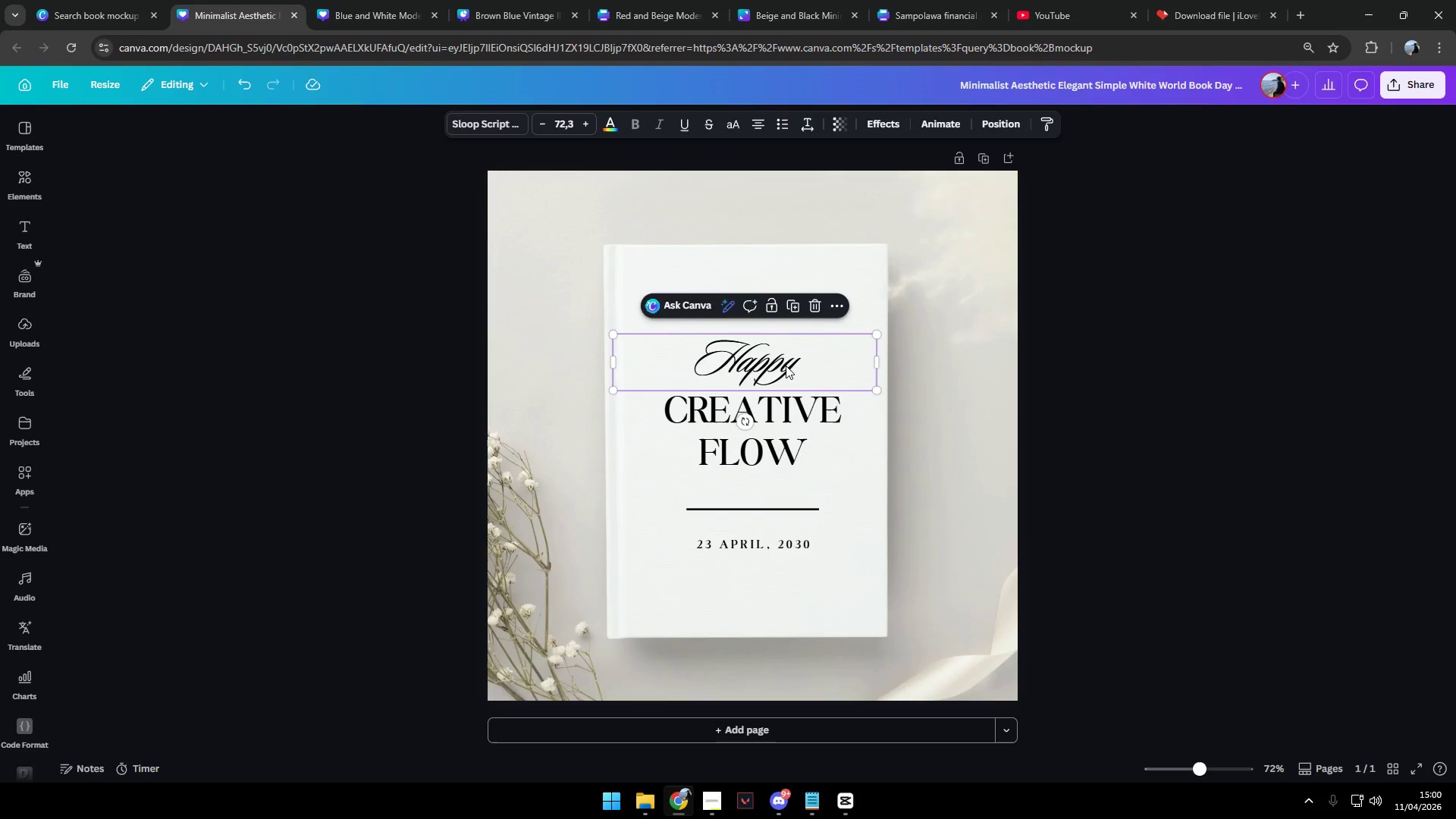 
key(Backspace)
 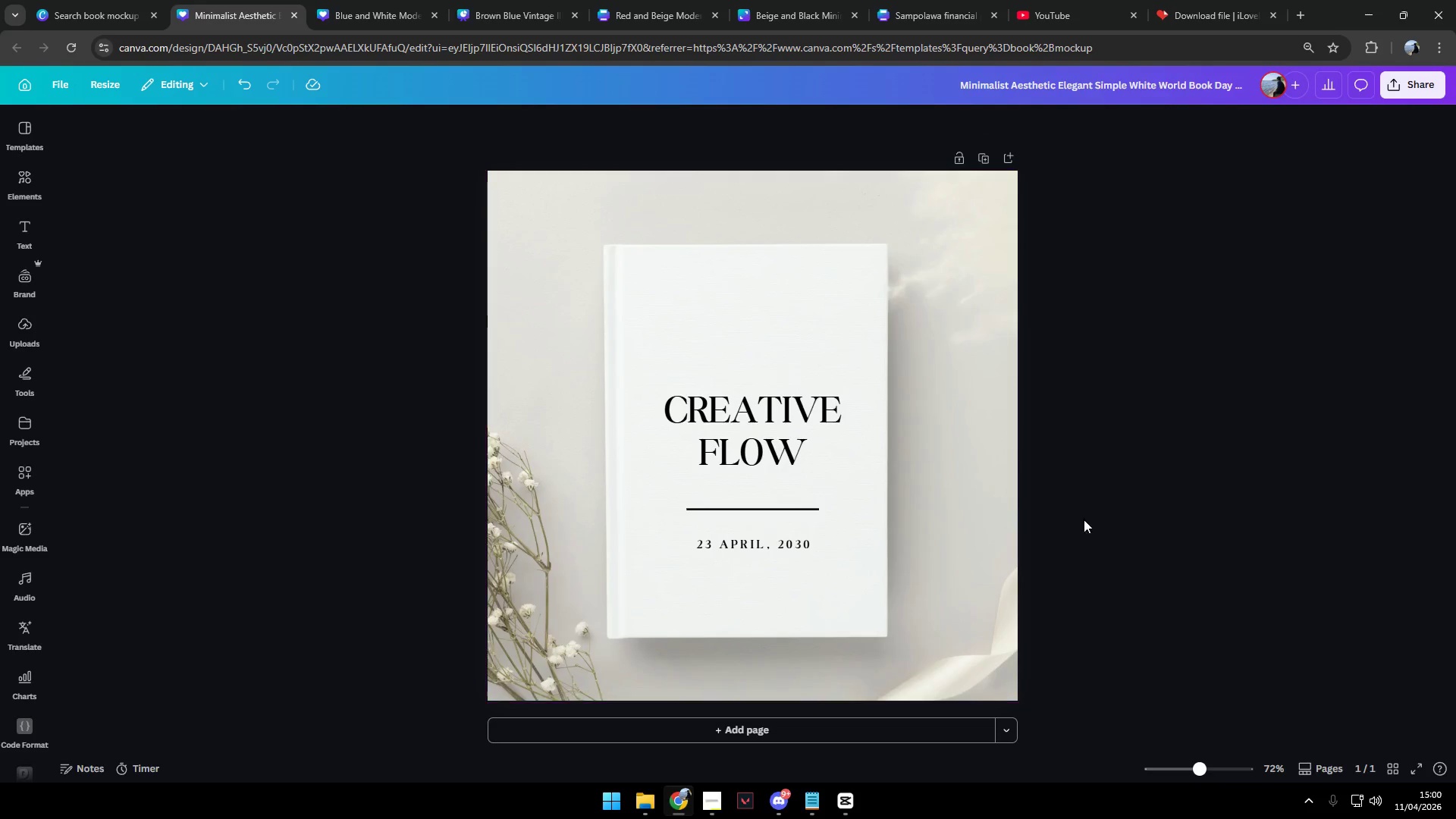 
left_click([1134, 521])
 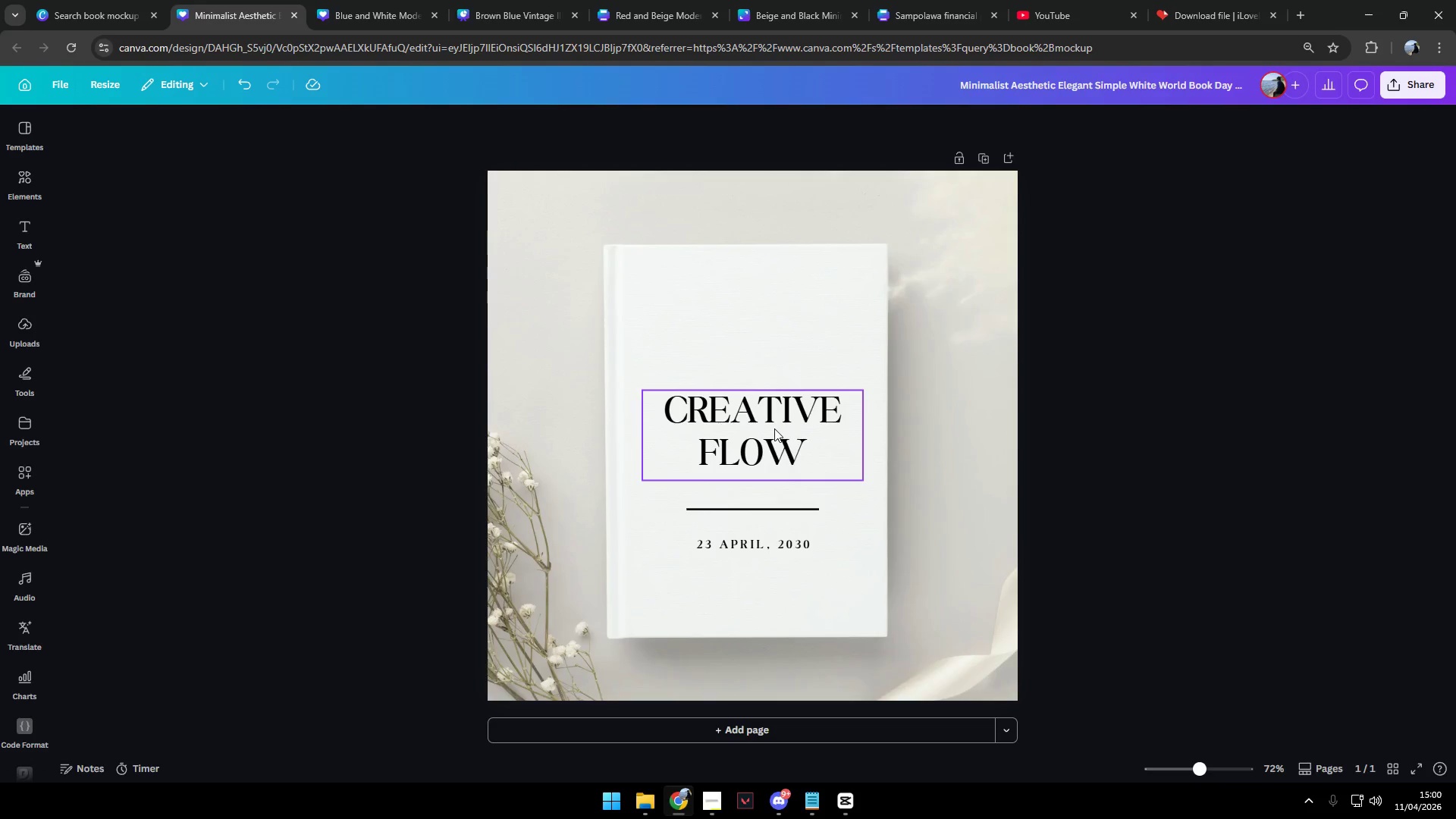 
left_click_drag(start_coordinate=[774, 428], to_coordinate=[773, 421])
 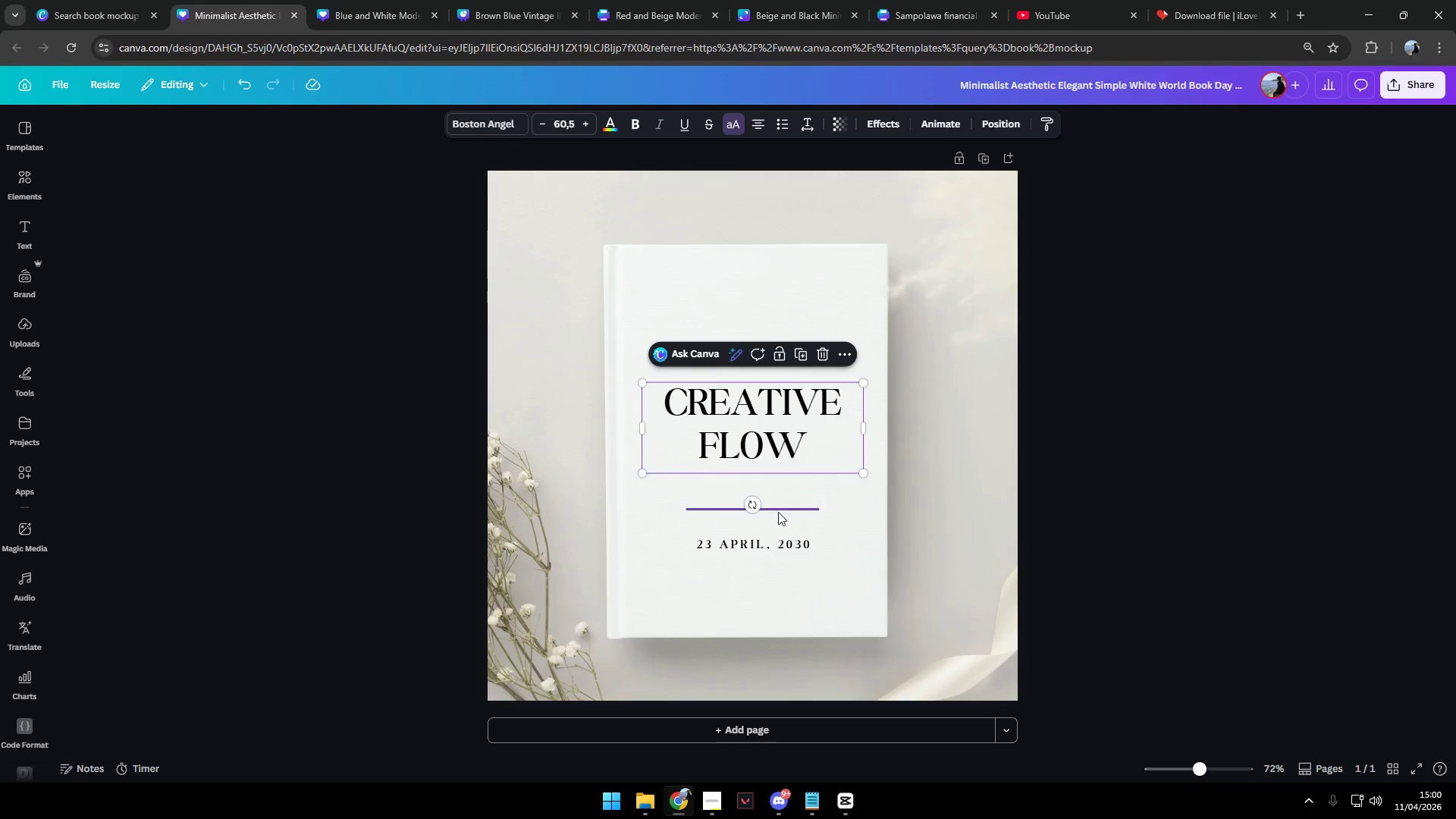 
left_click([780, 511])
 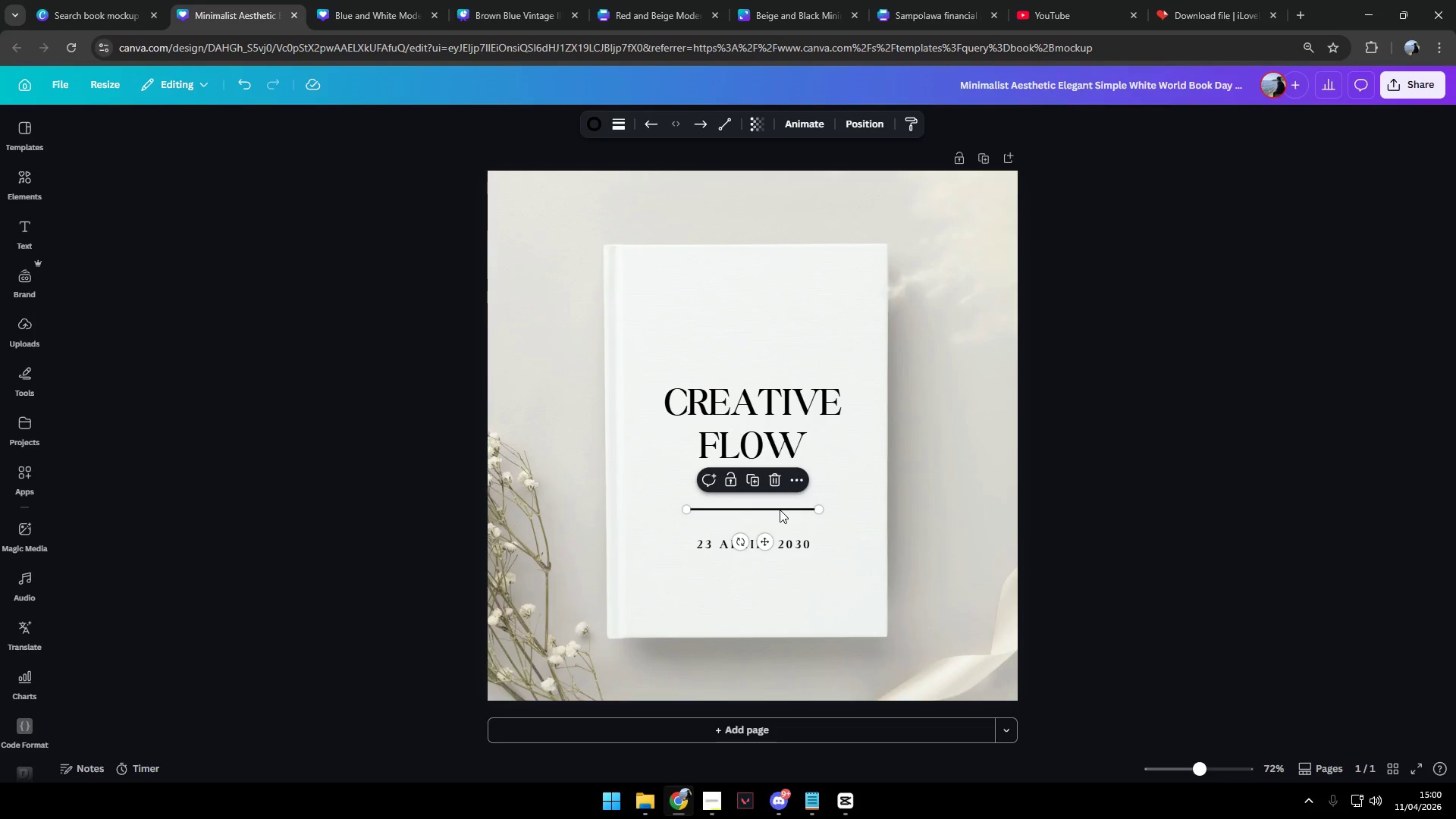 
left_click_drag(start_coordinate=[780, 510], to_coordinate=[780, 488])
 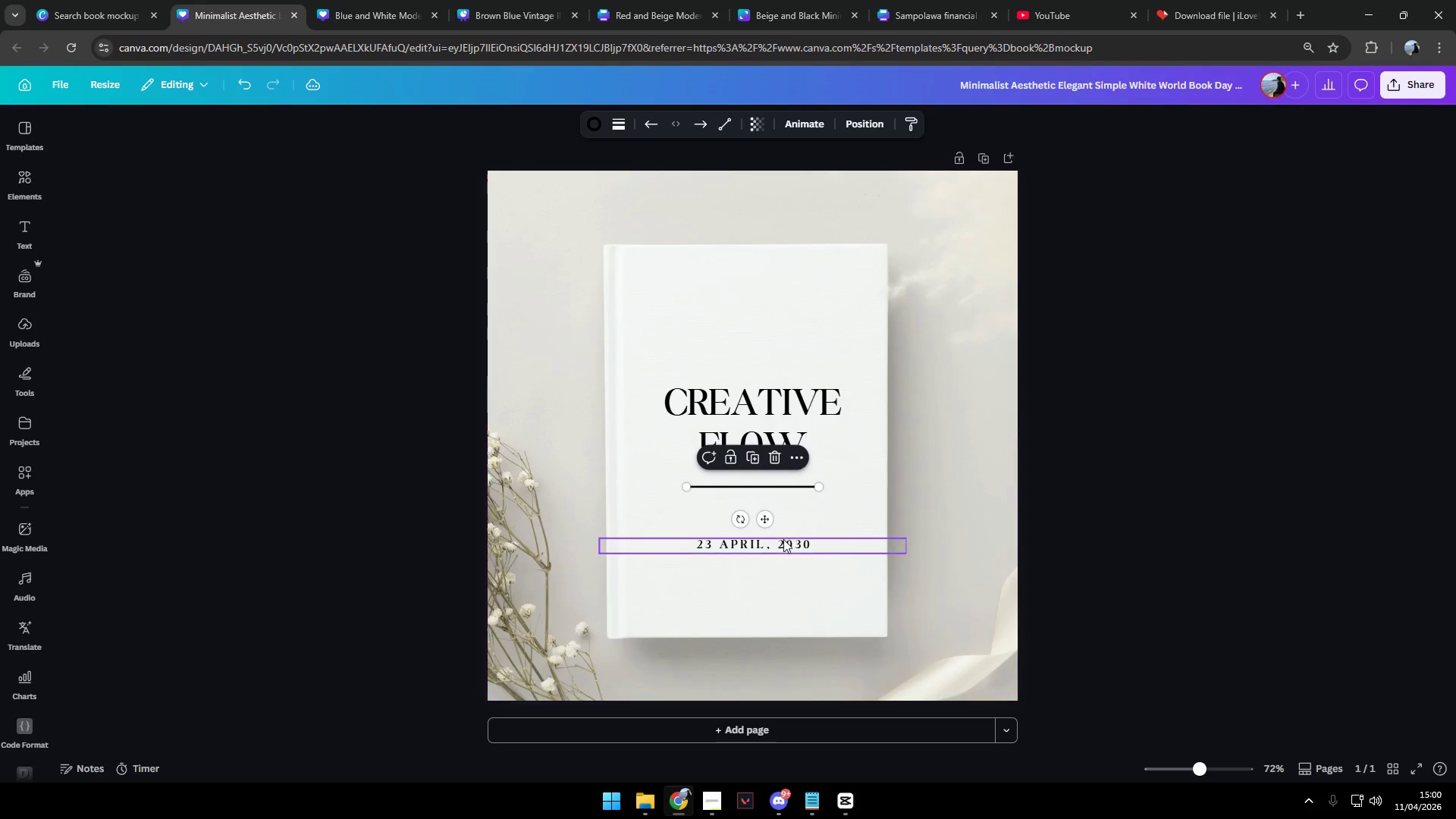 
left_click([783, 541])